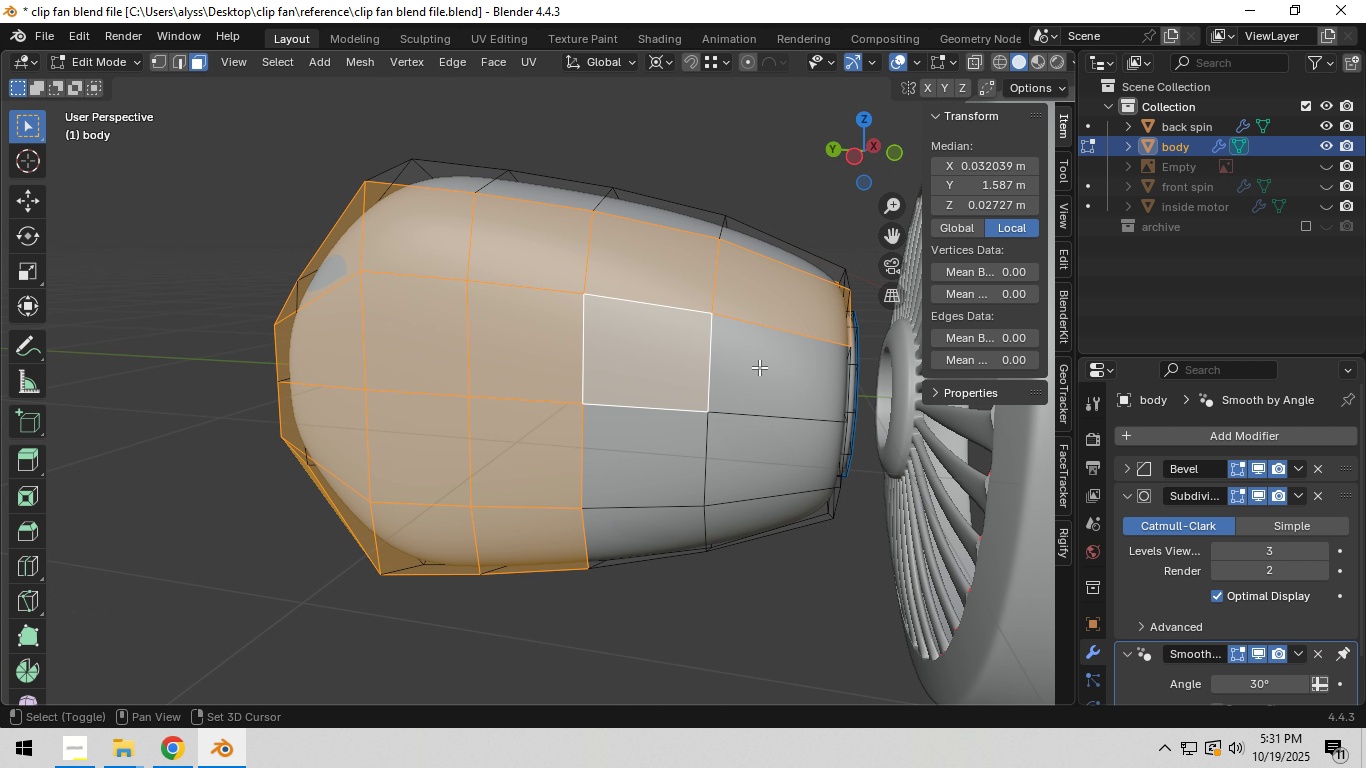 
hold_key(key=ShiftLeft, duration=1.51)
triple_click([781, 461])
 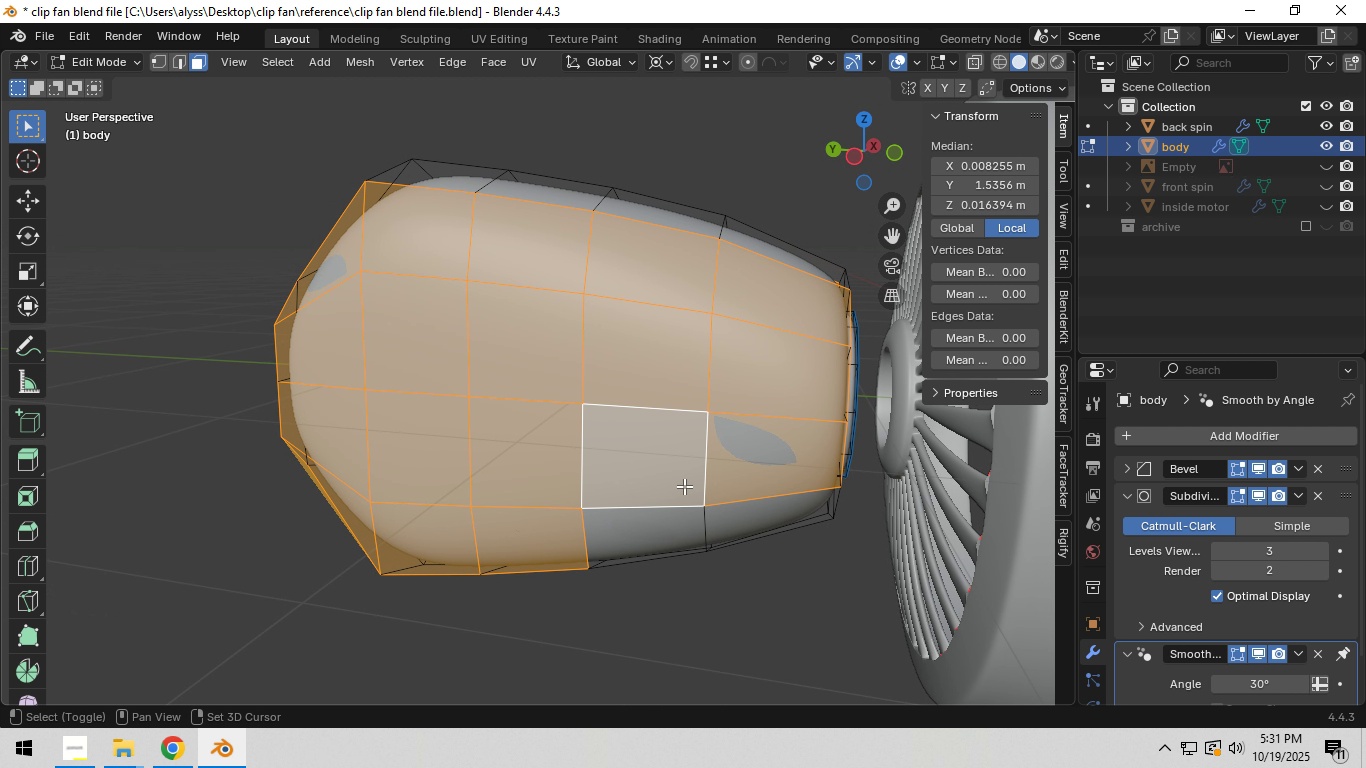 
triple_click([684, 483])
 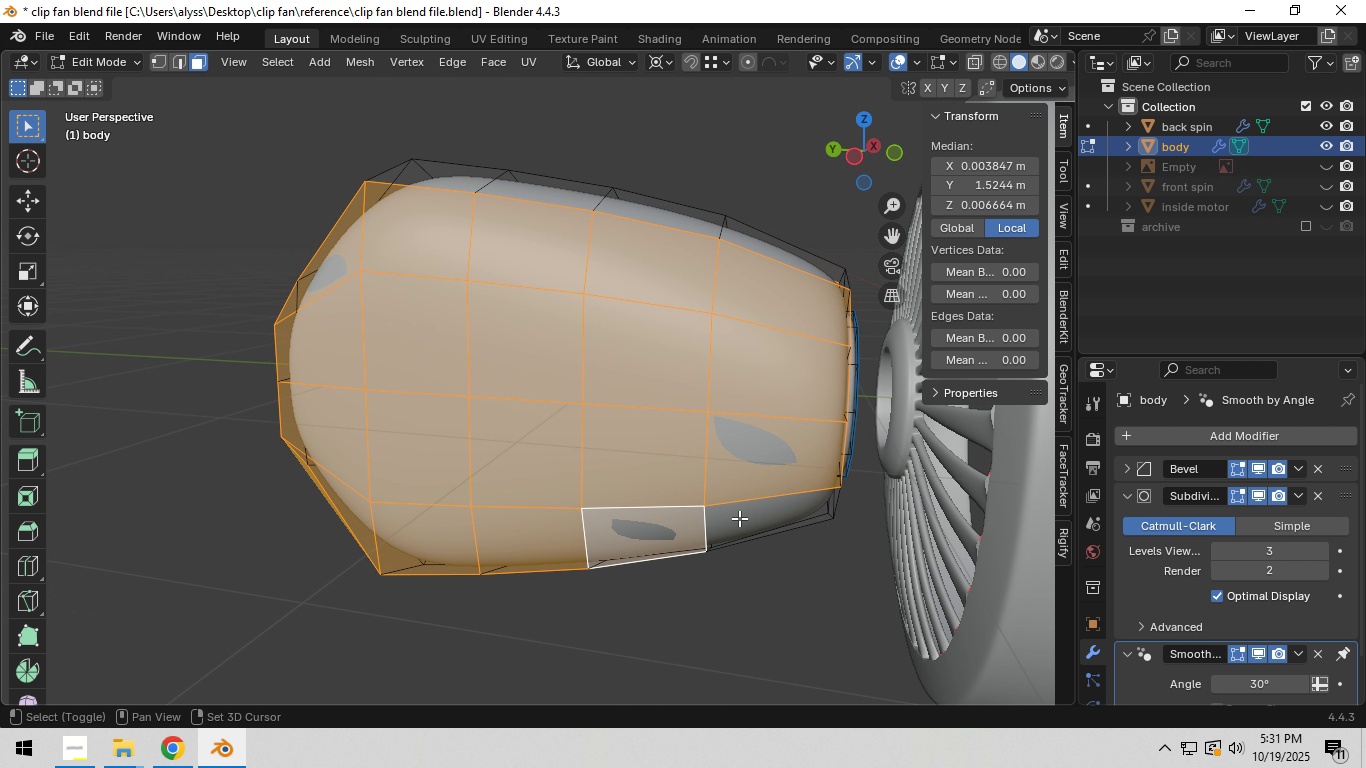 
hold_key(key=ShiftLeft, duration=0.33)
 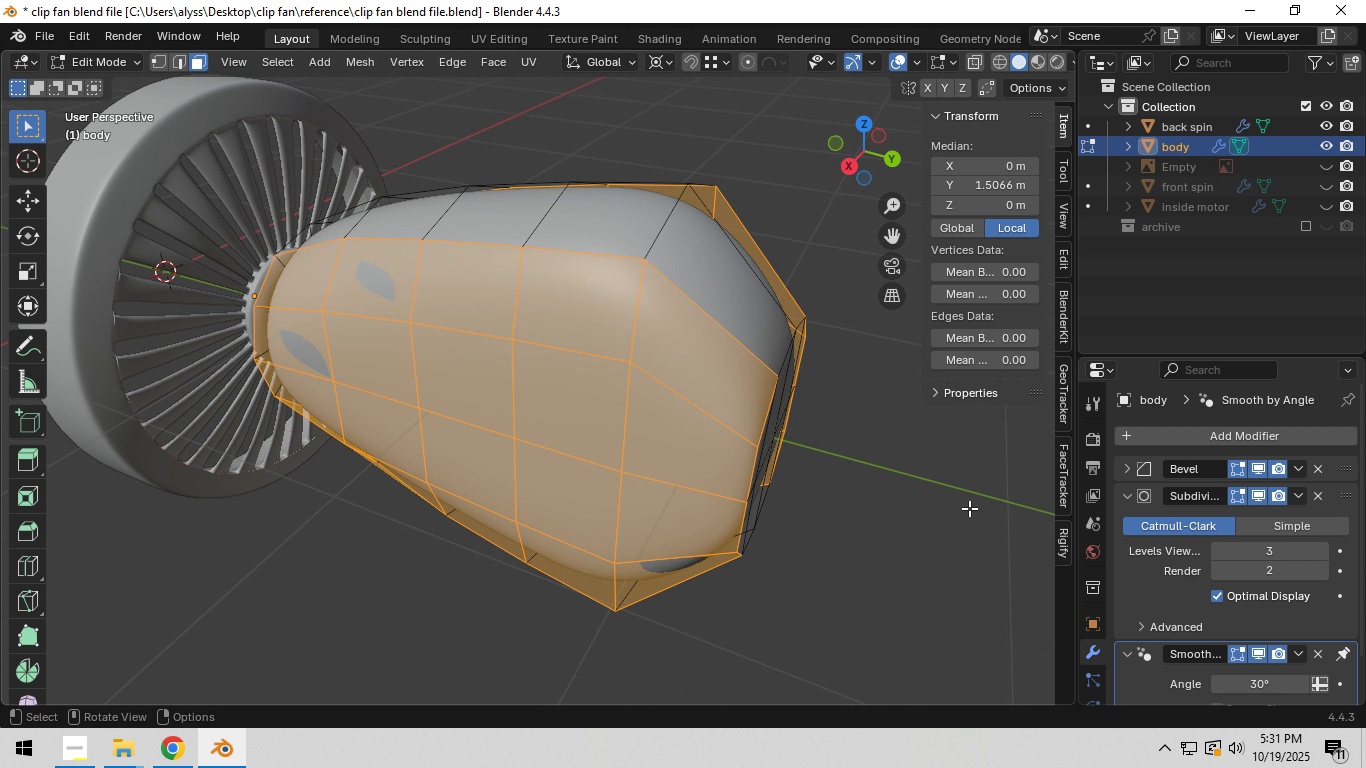 
type(ii)
 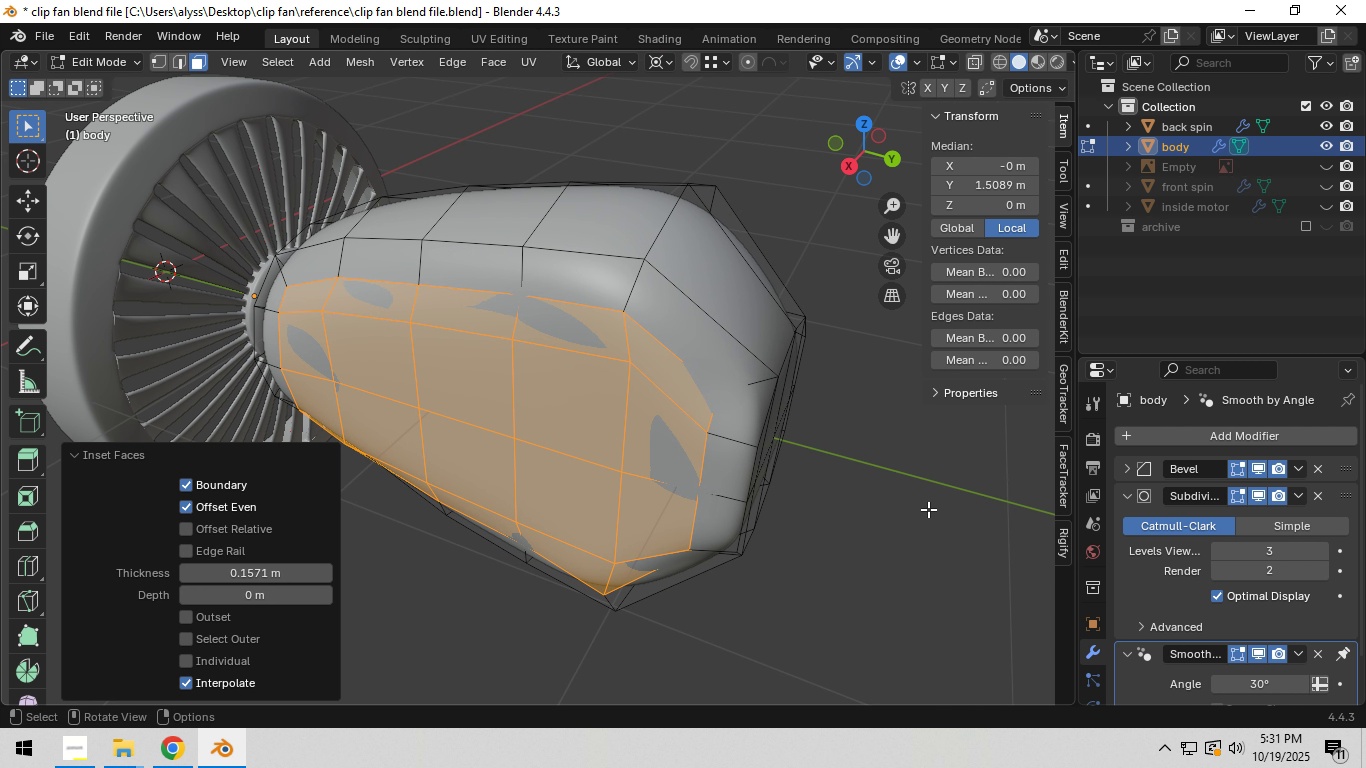 
left_click([928, 509])
 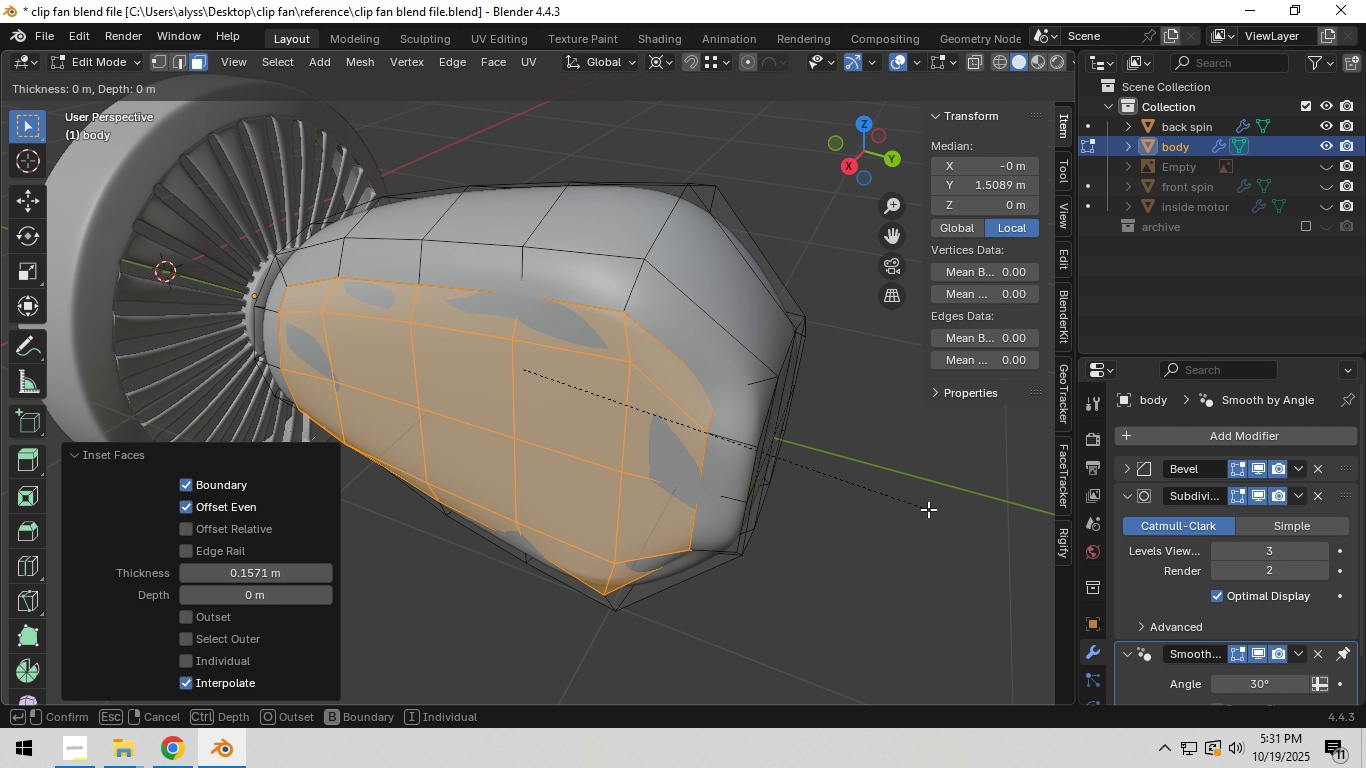 
key(I)
 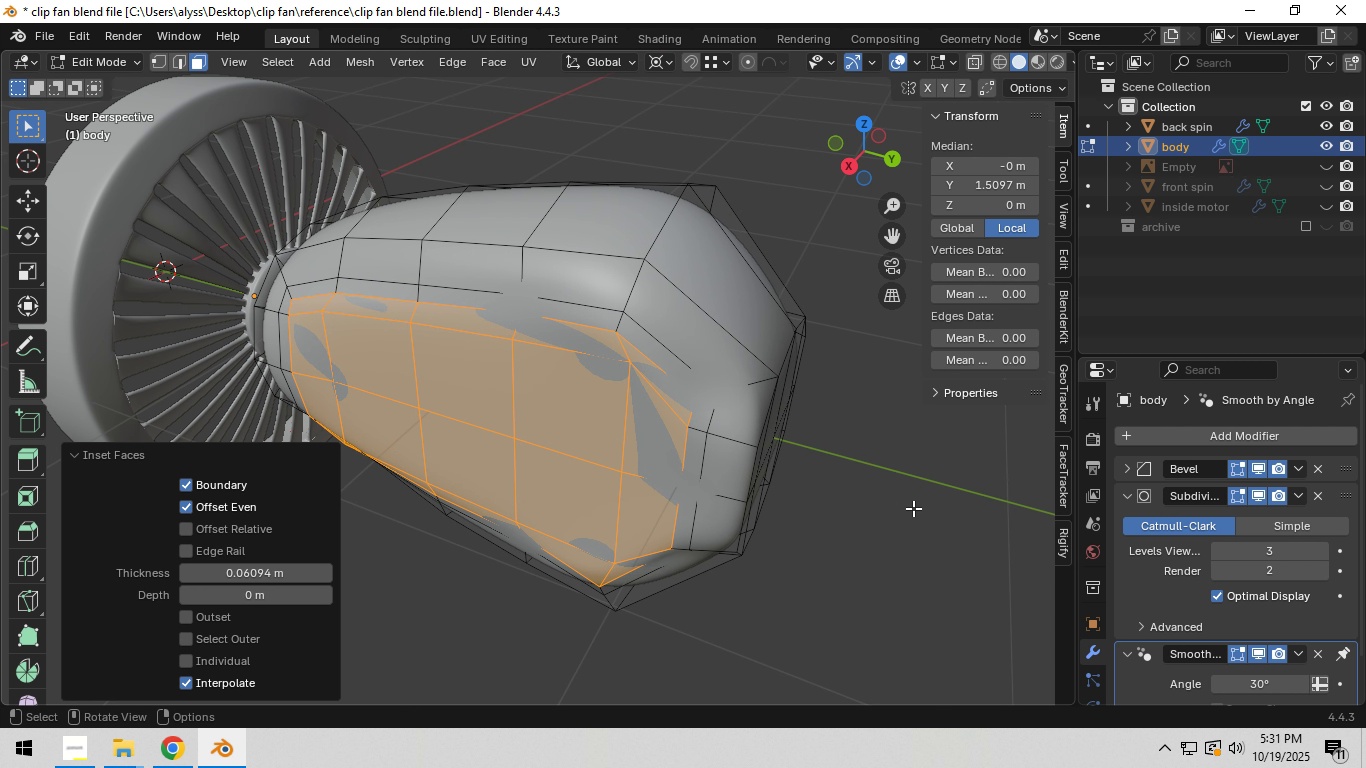 
double_click([939, 512])
 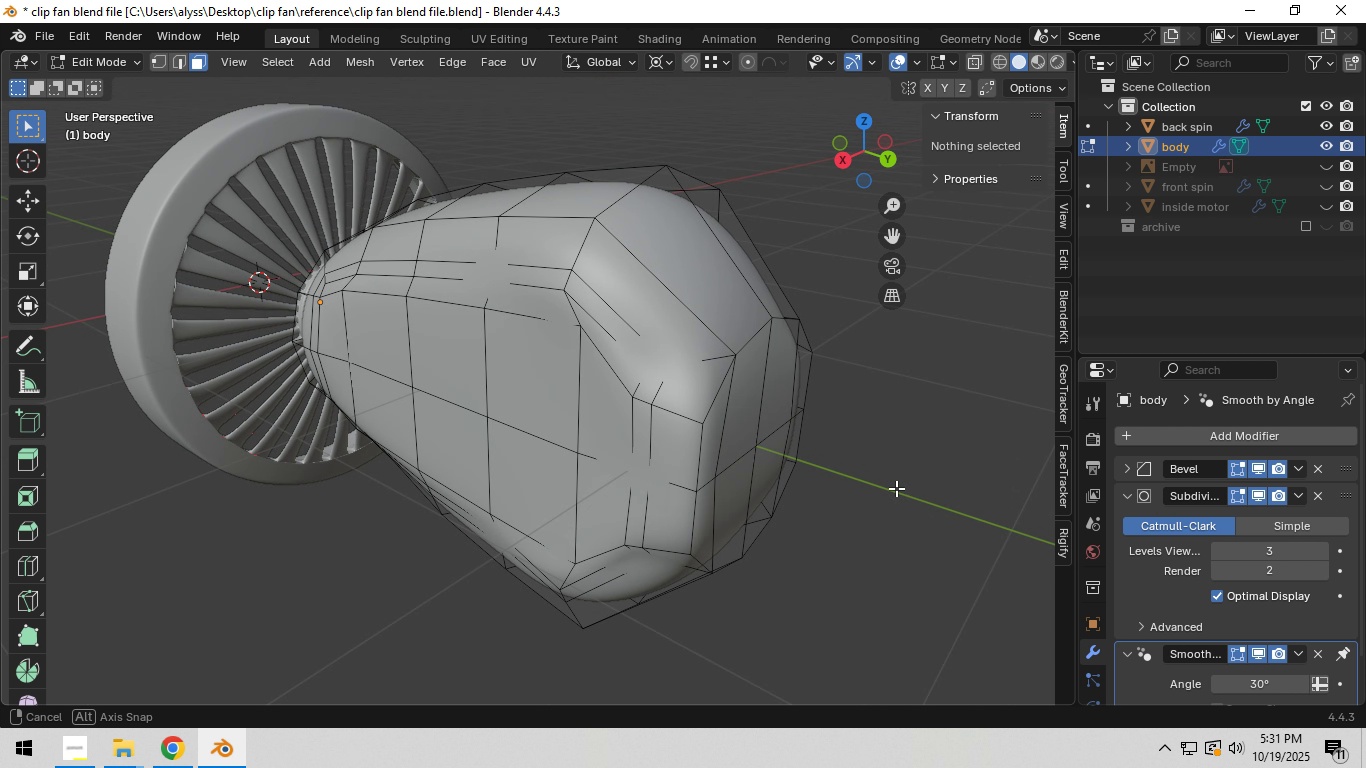 
key(Tab)
 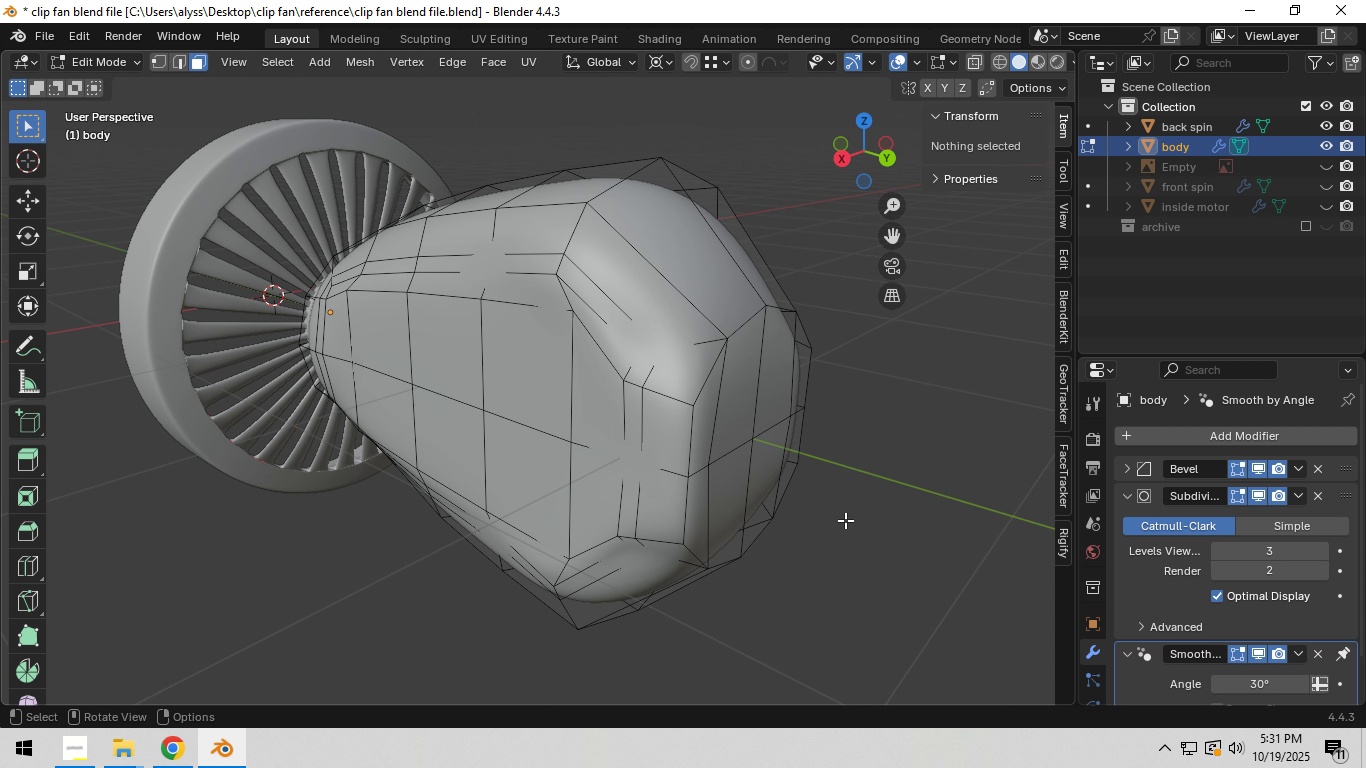 
key(Tab)
 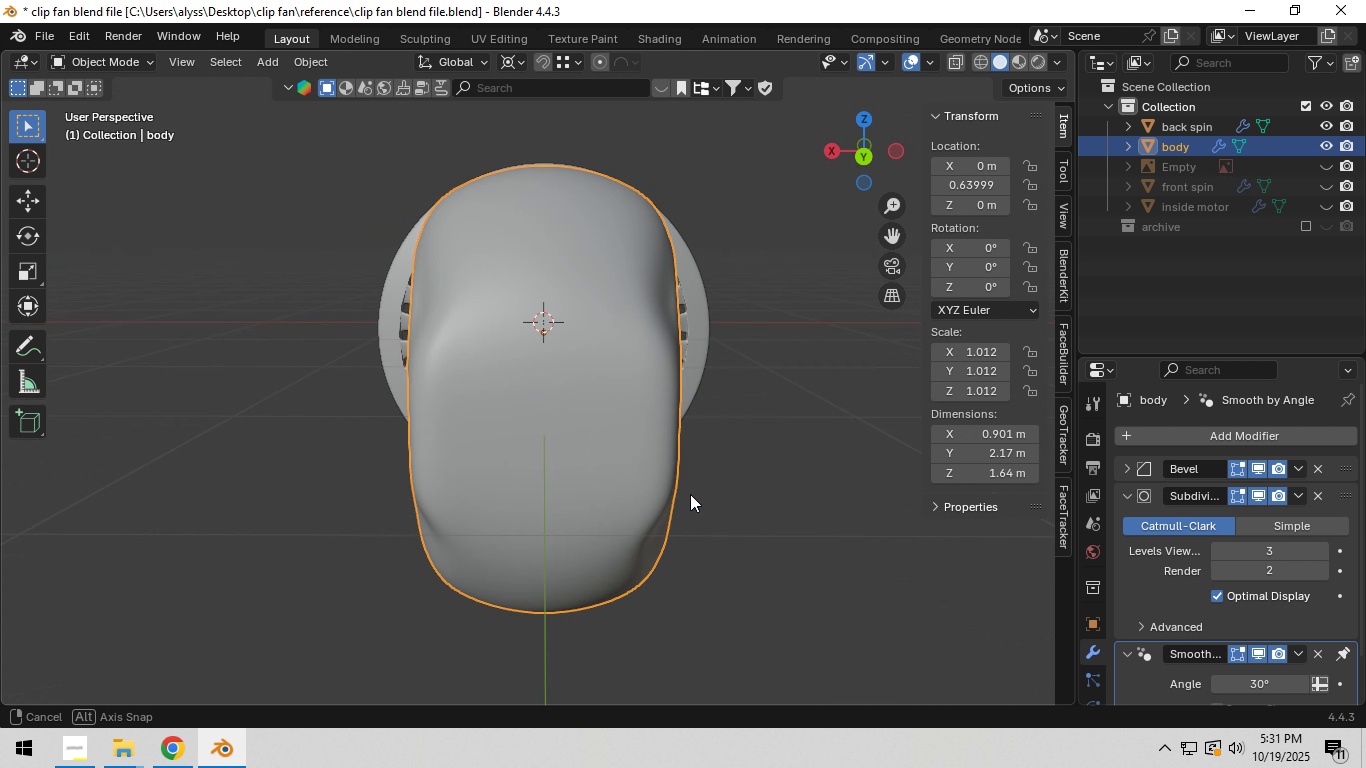 
scroll: coordinate [662, 496], scroll_direction: down, amount: 5.0
 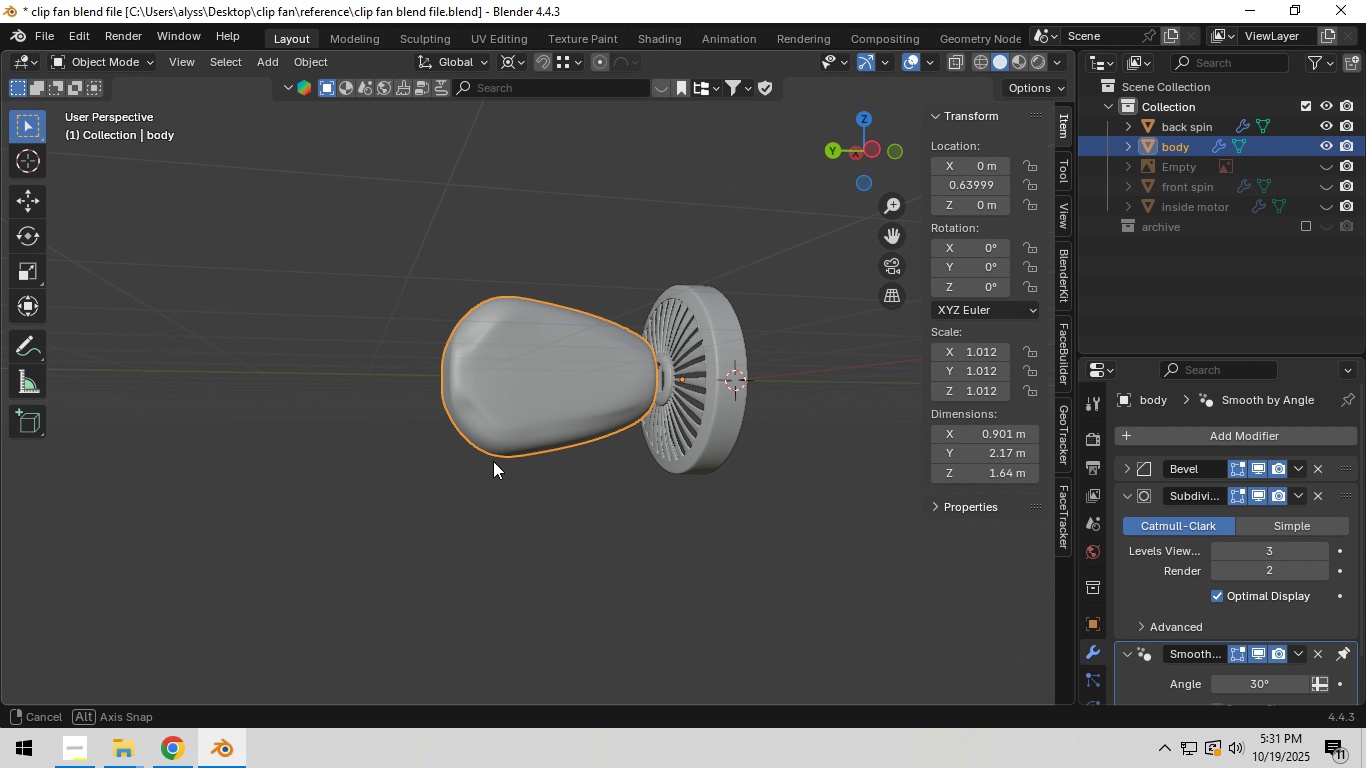 
wait(8.23)
 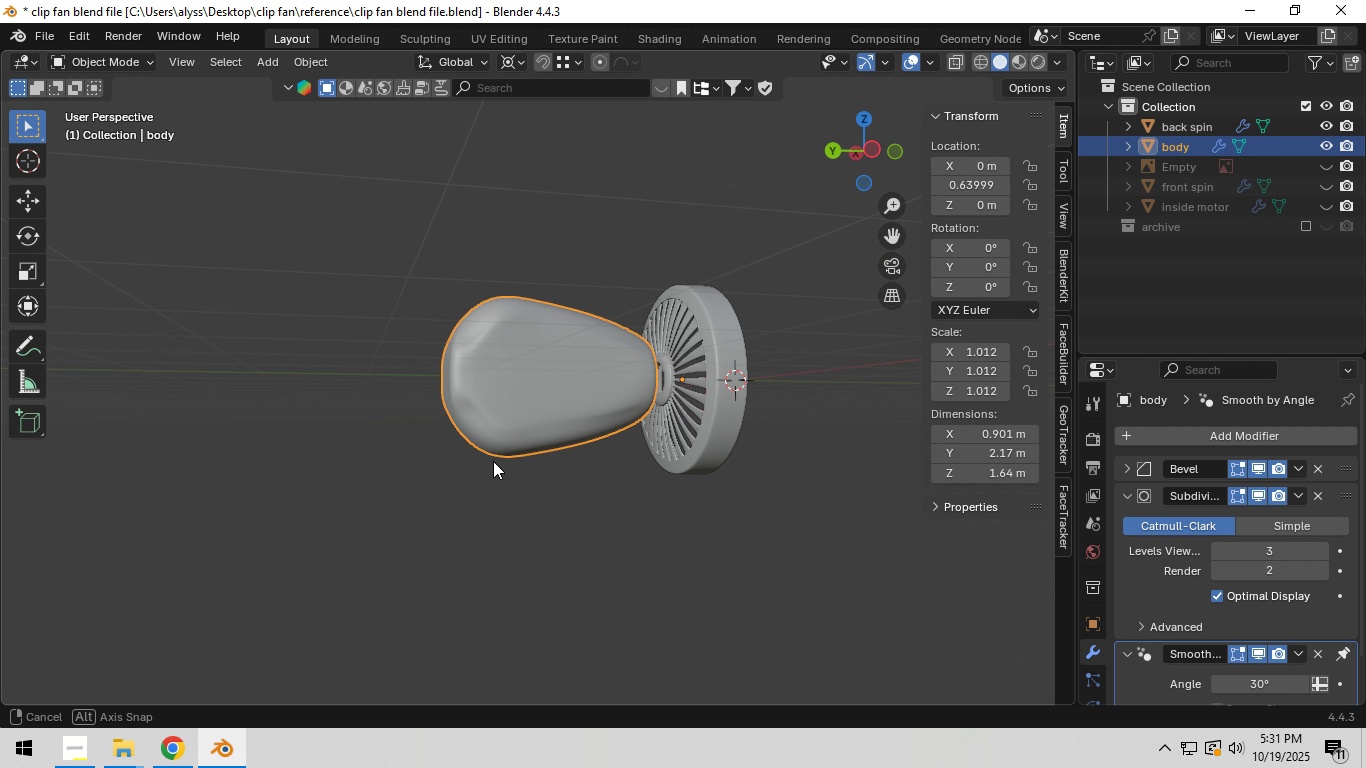 
key(Tab)
 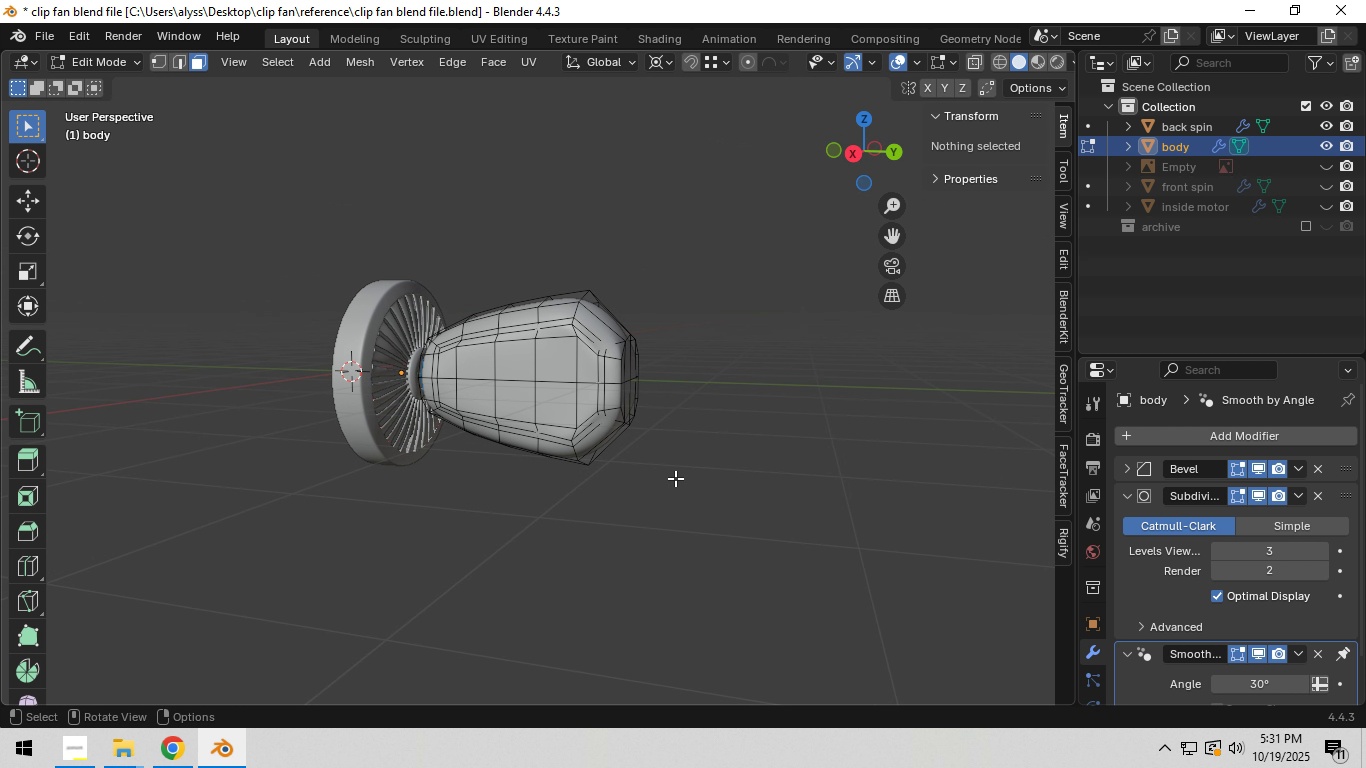 
scroll: coordinate [675, 478], scroll_direction: up, amount: 4.0
 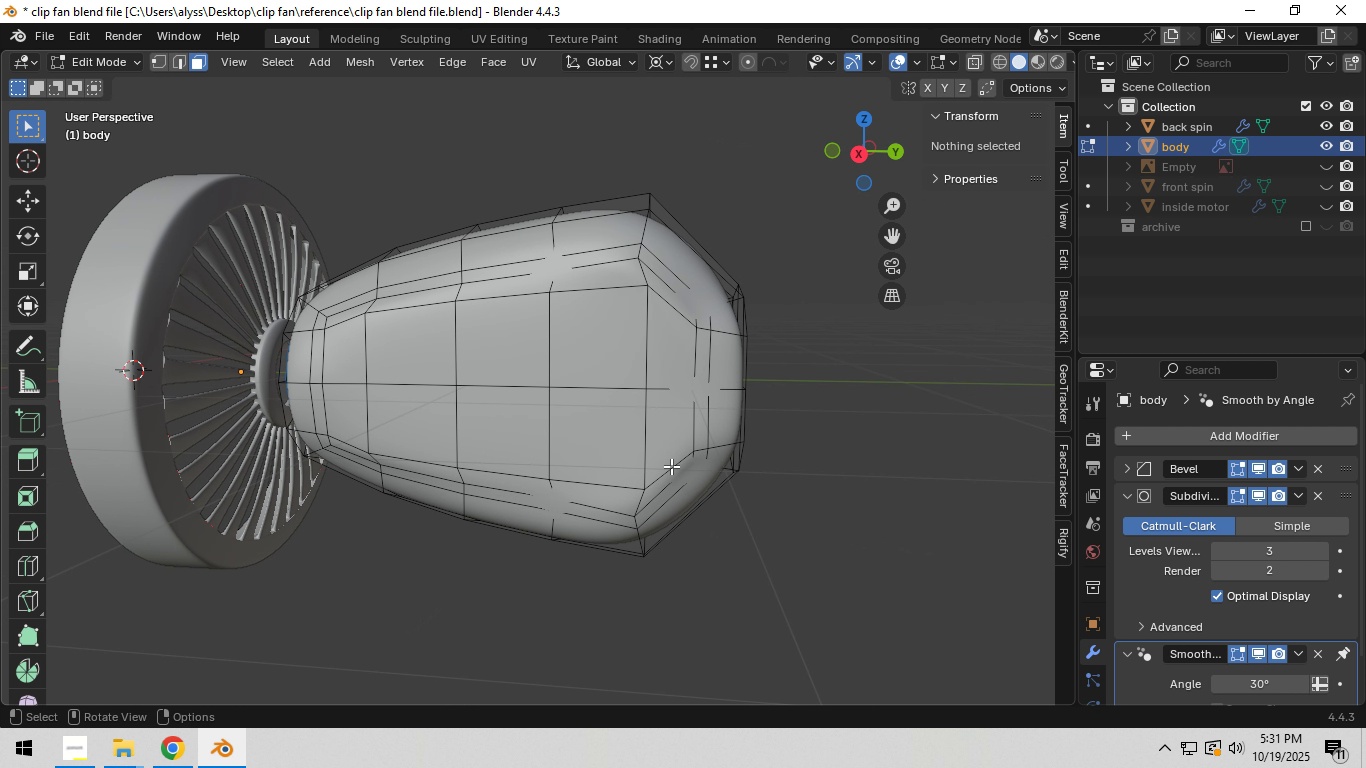 
key(Control+Z)
 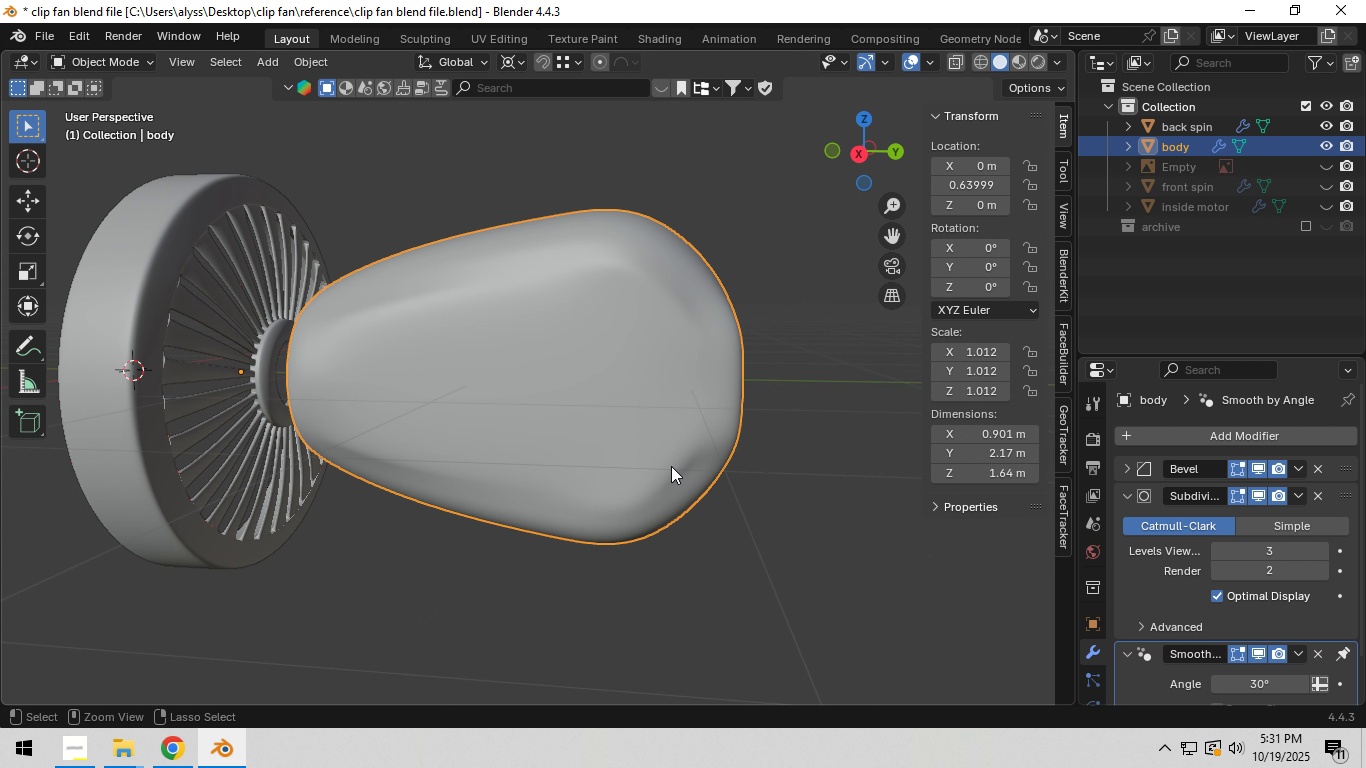 
key(Control+Z)
 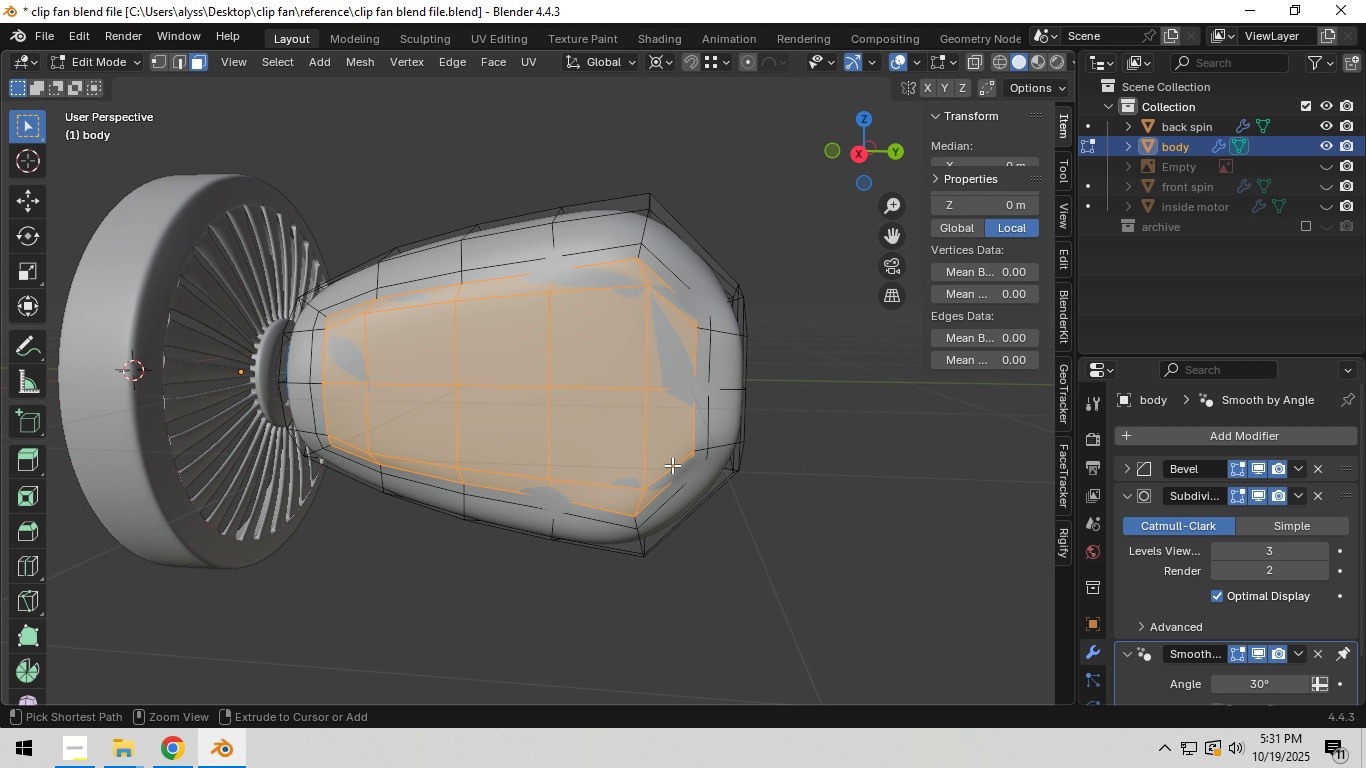 
key(Control+Z)
 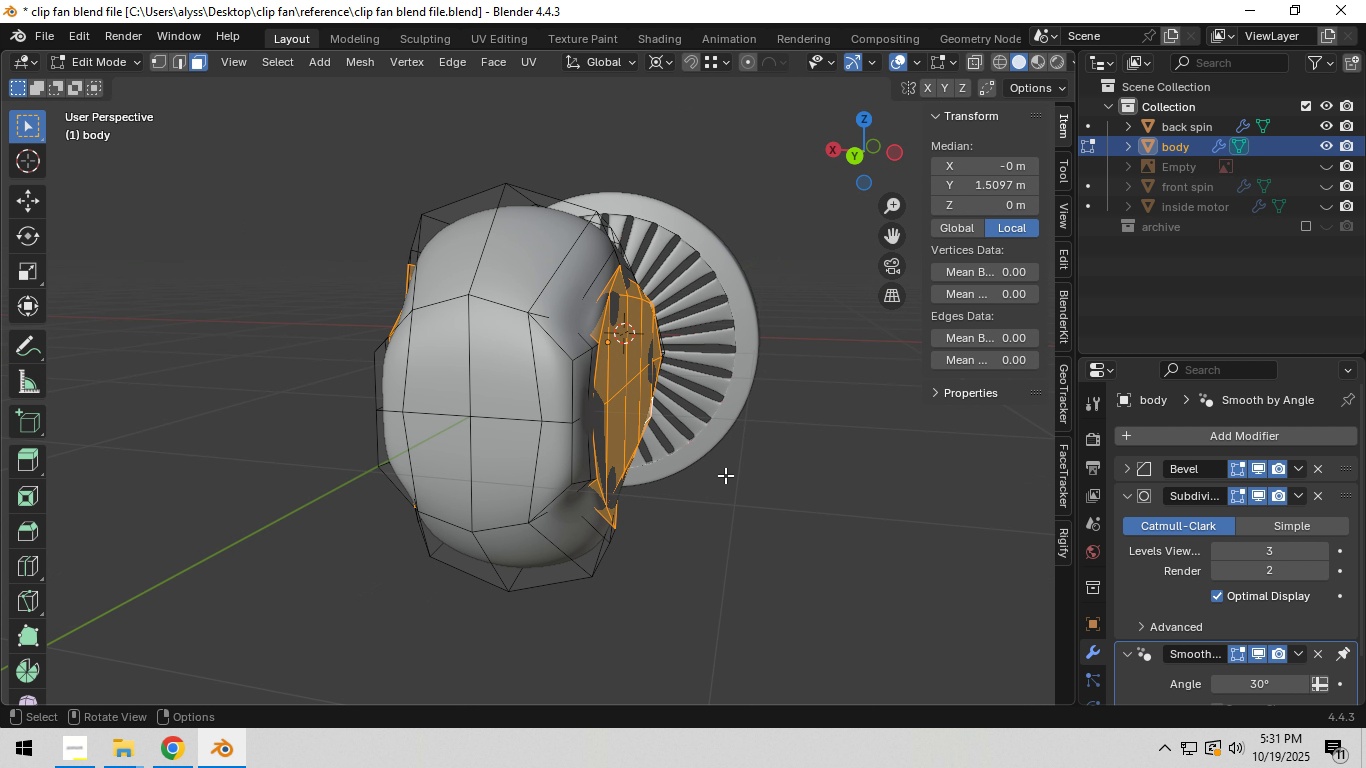 
type(sx)
 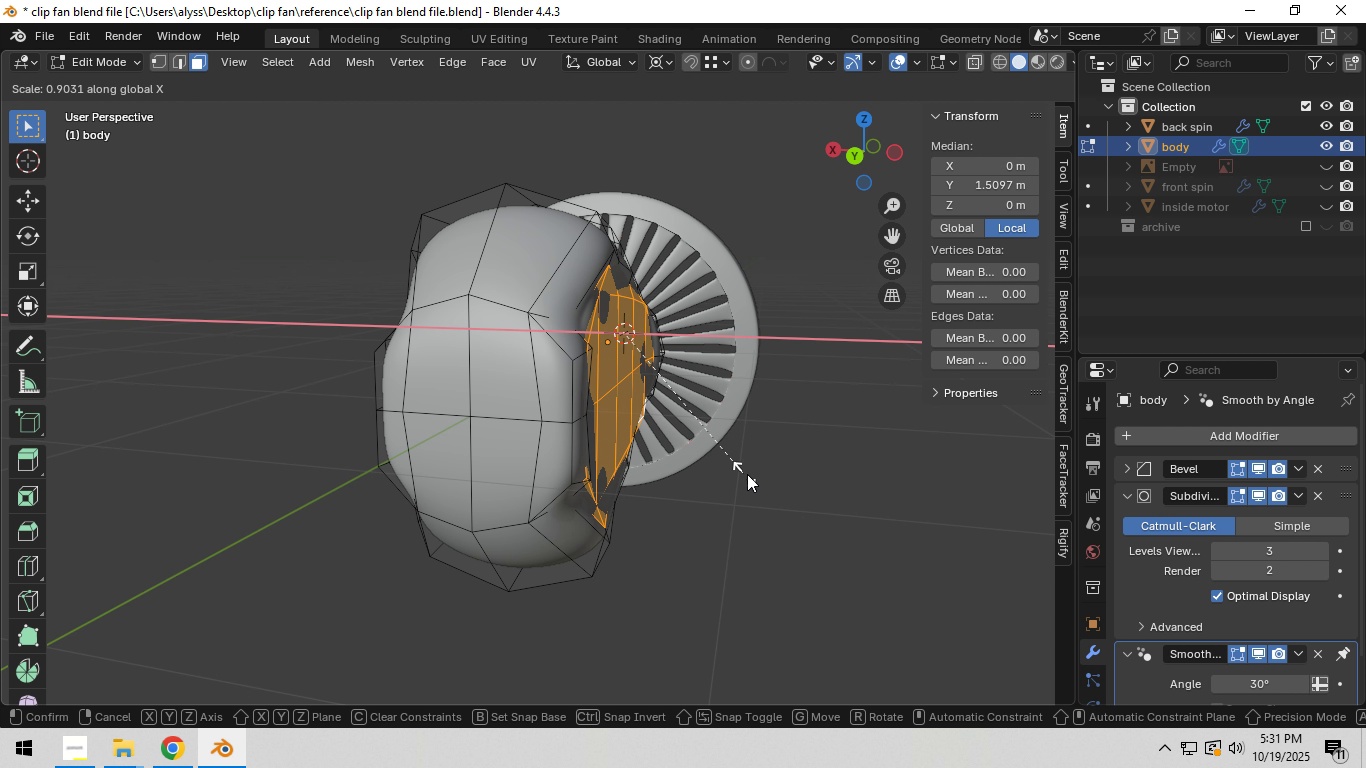 
right_click([749, 474])
 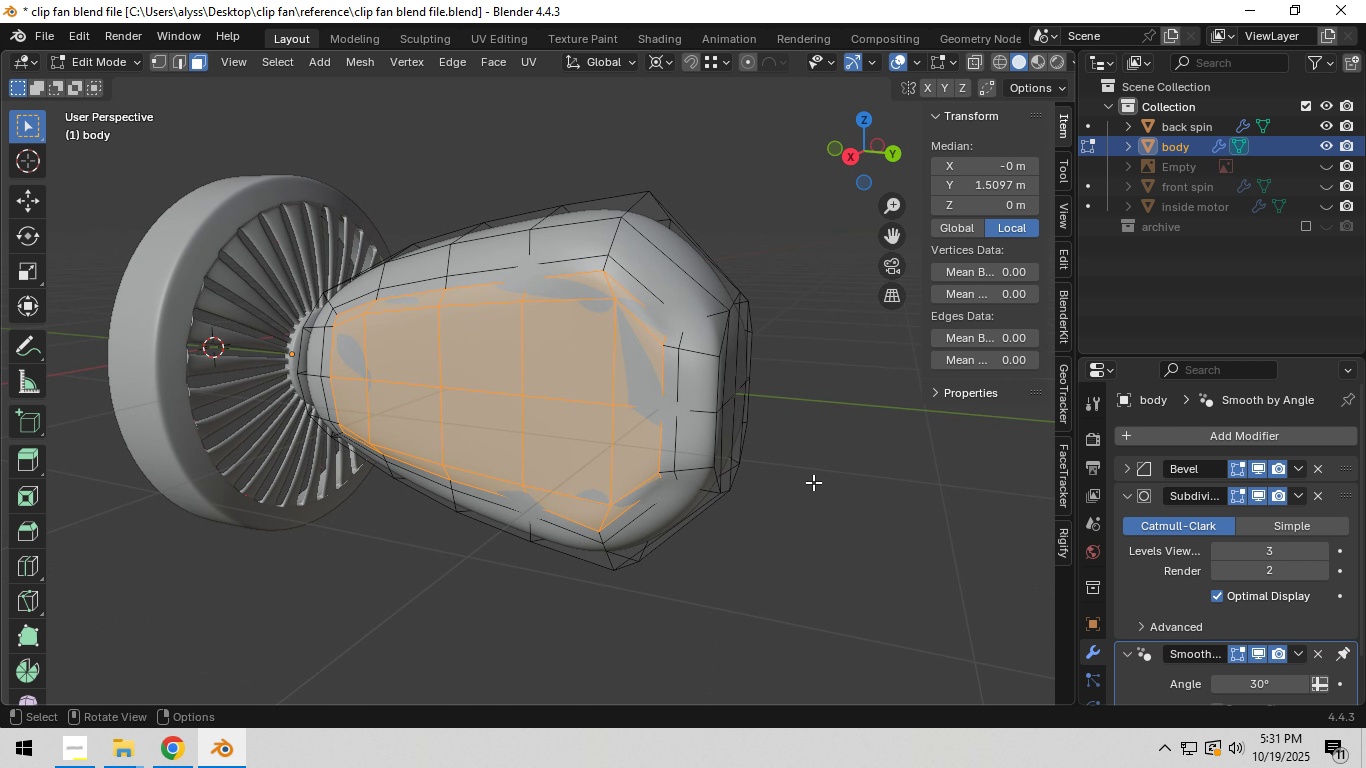 
scroll: coordinate [778, 480], scroll_direction: up, amount: 2.0
 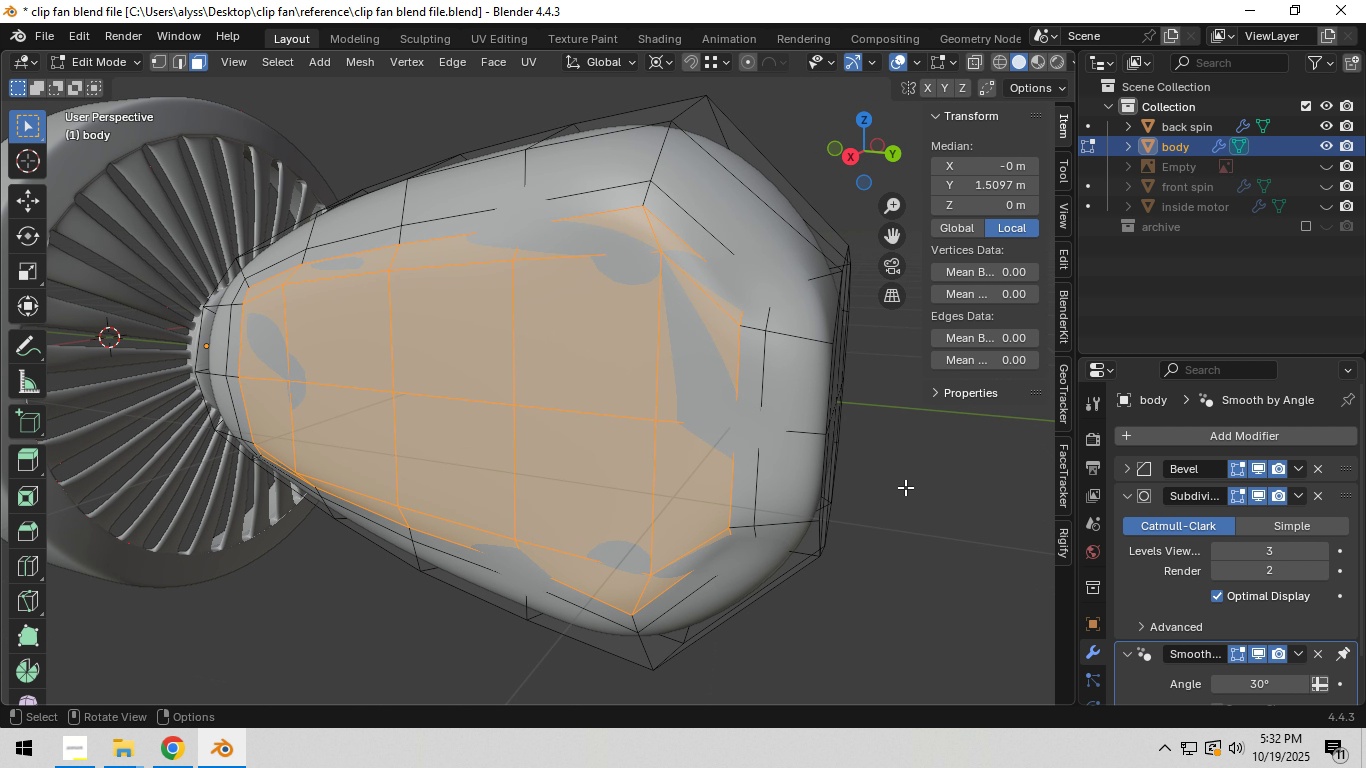 
key(I)
 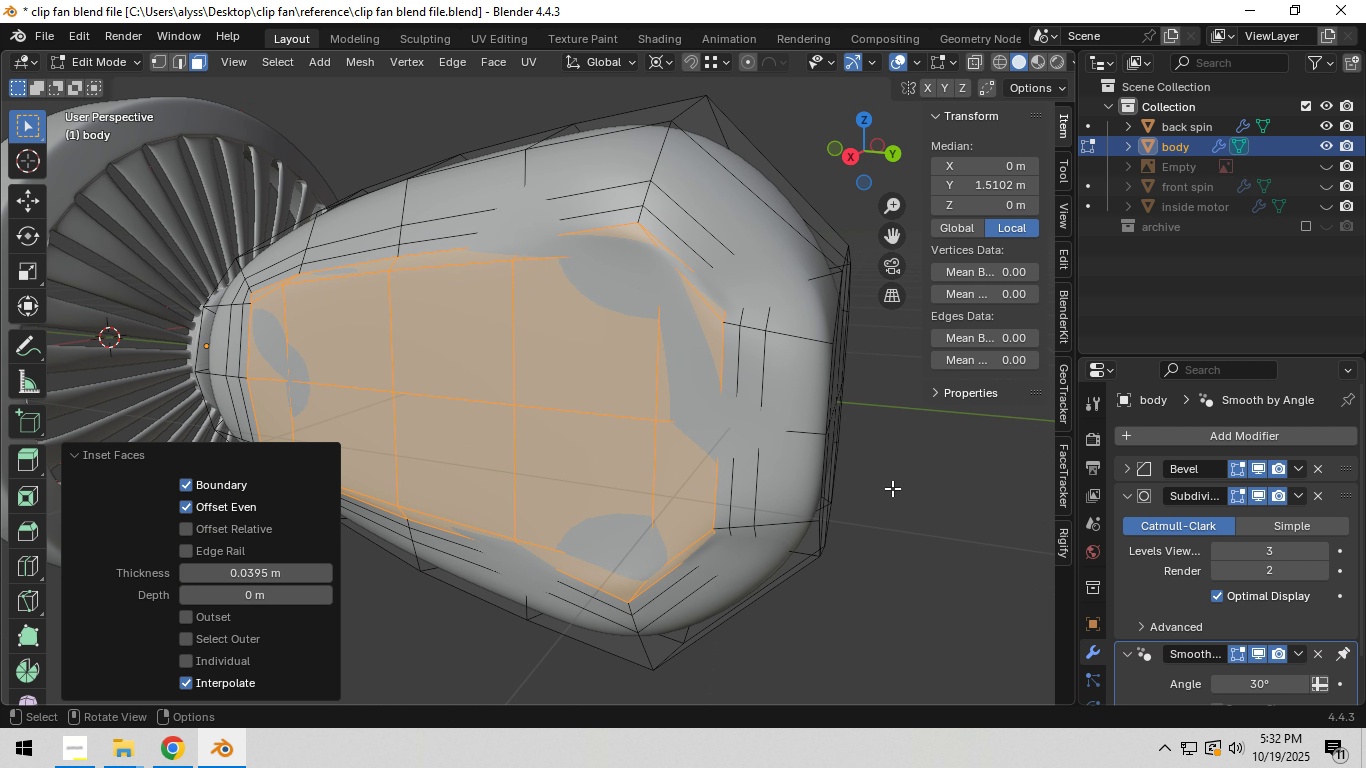 
left_click([892, 488])
 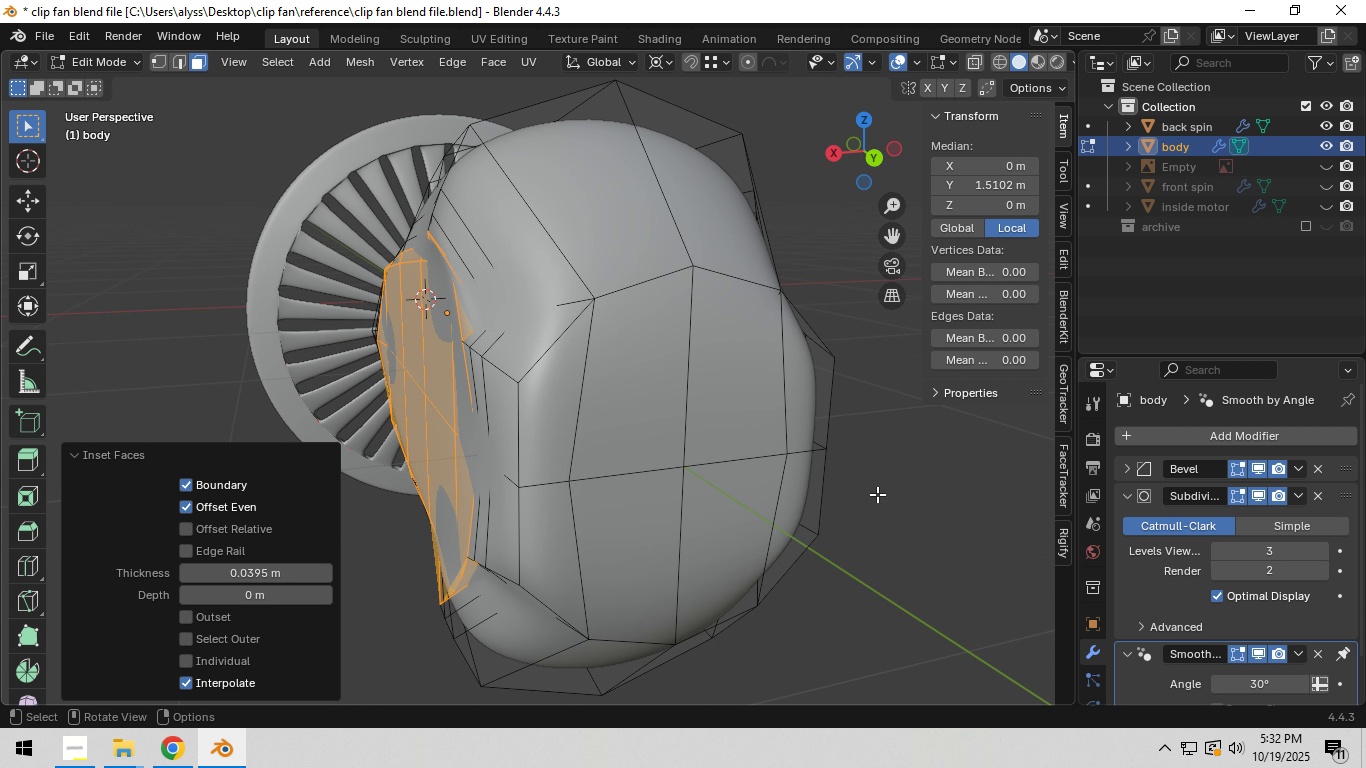 
type(sx)
 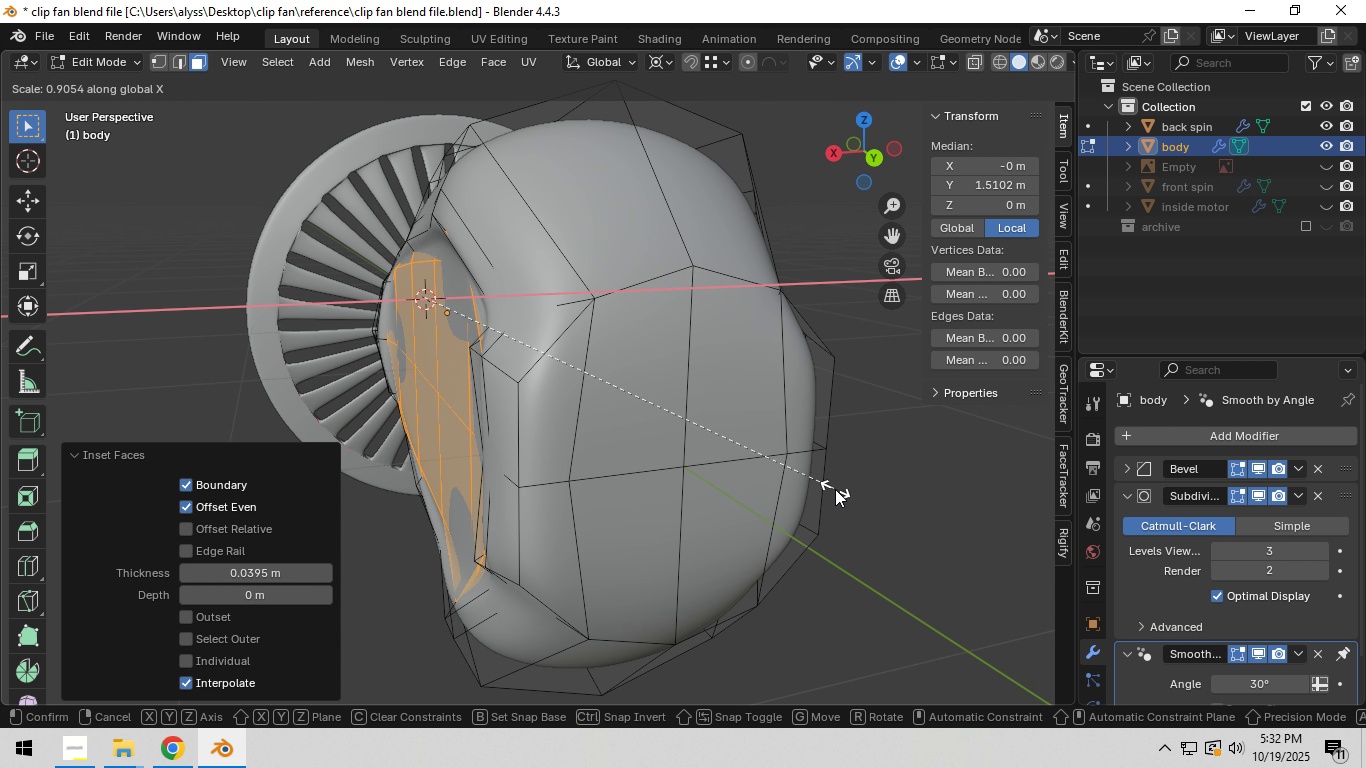 
left_click([831, 489])
 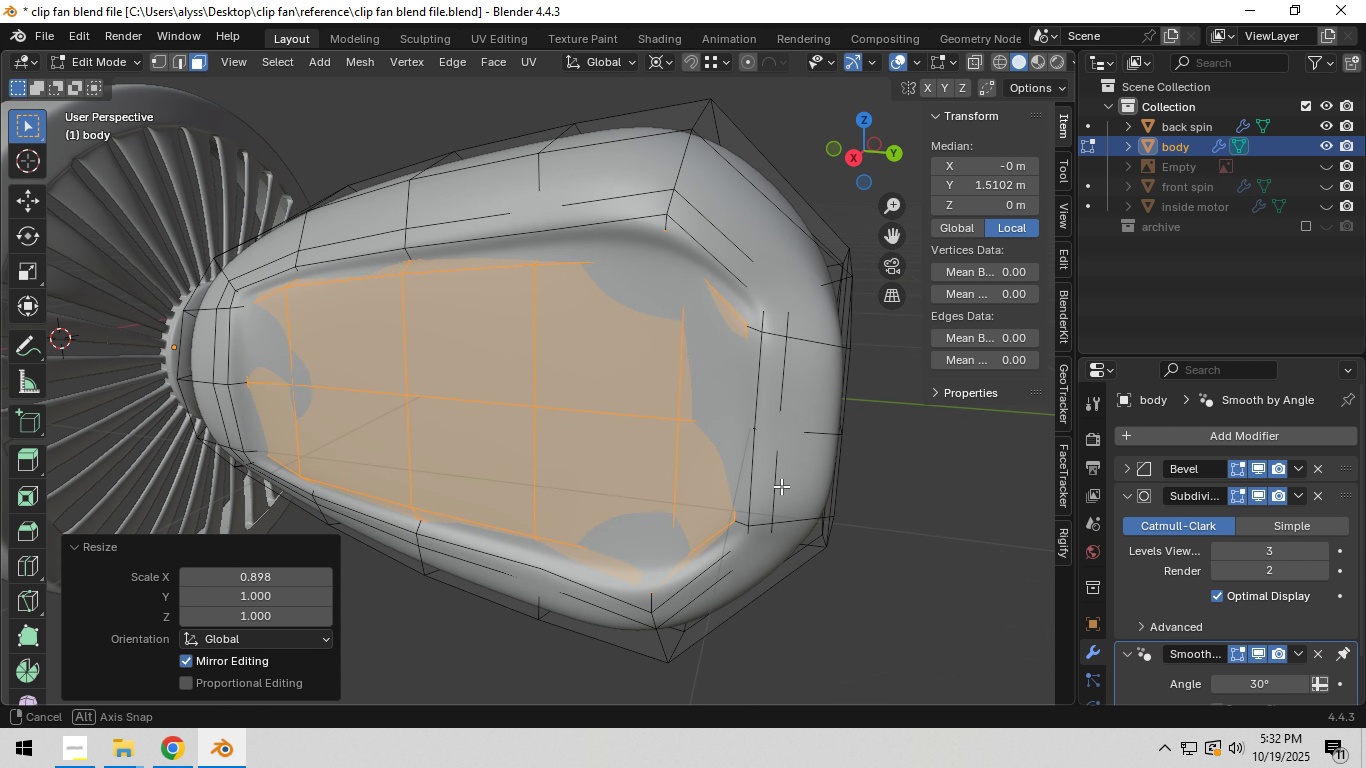 
key(Tab)
 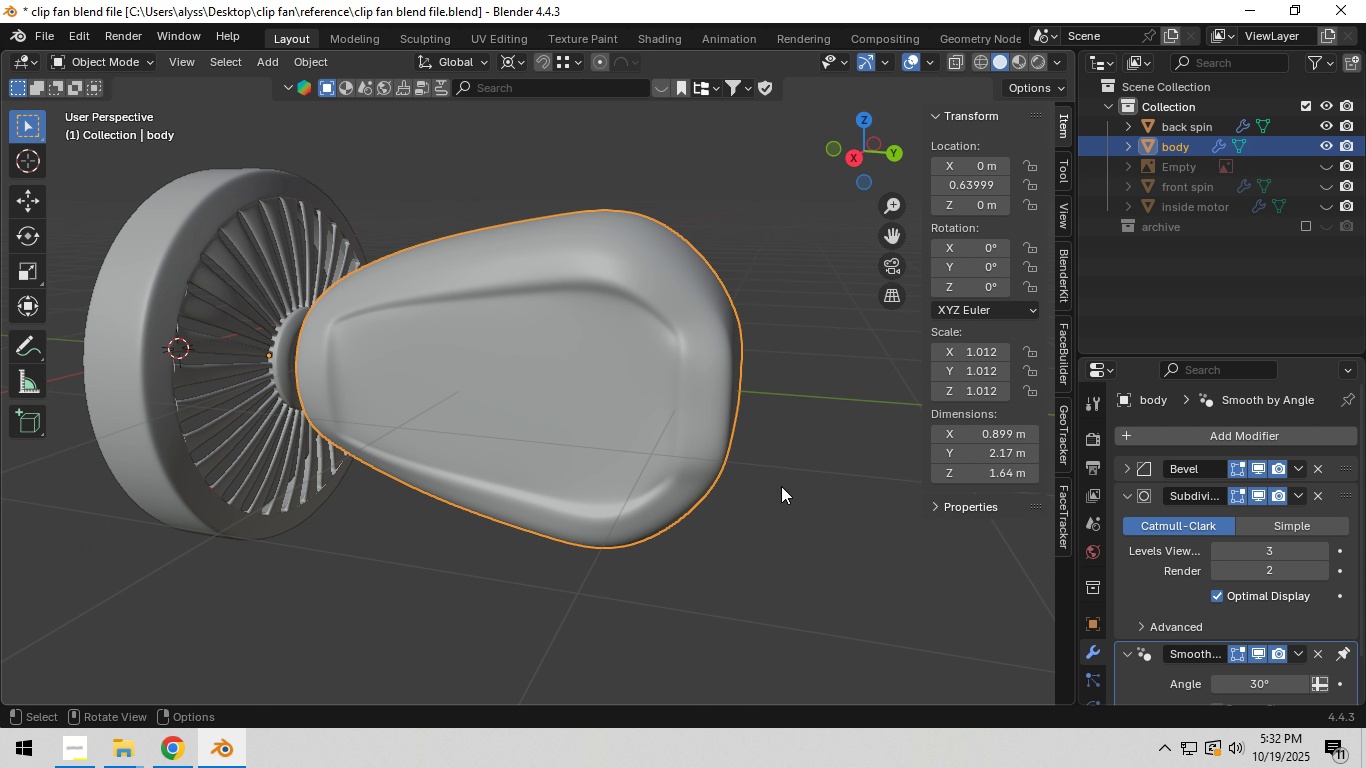 
scroll: coordinate [781, 486], scroll_direction: down, amount: 4.0